 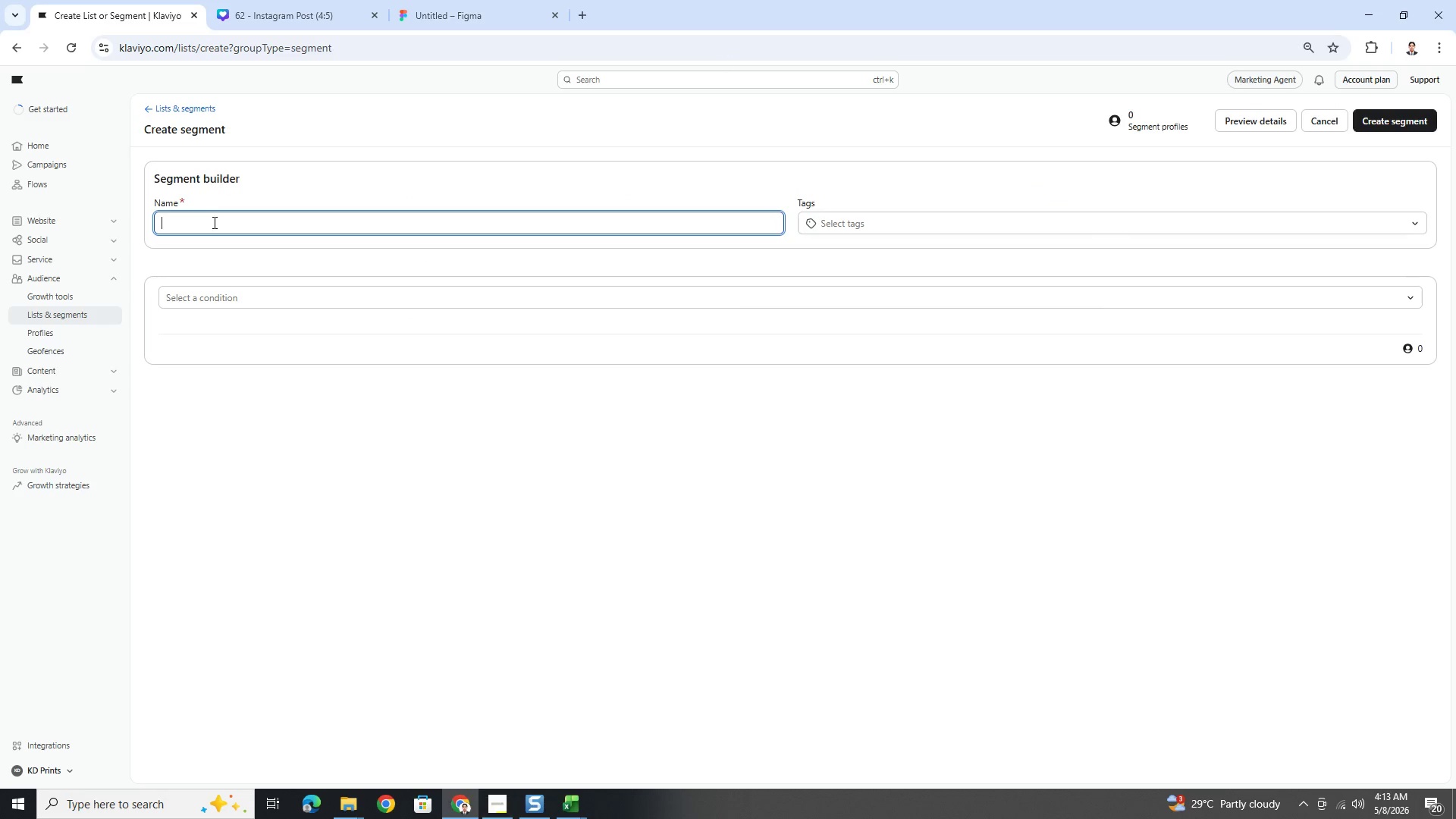 
key(Control+V)
 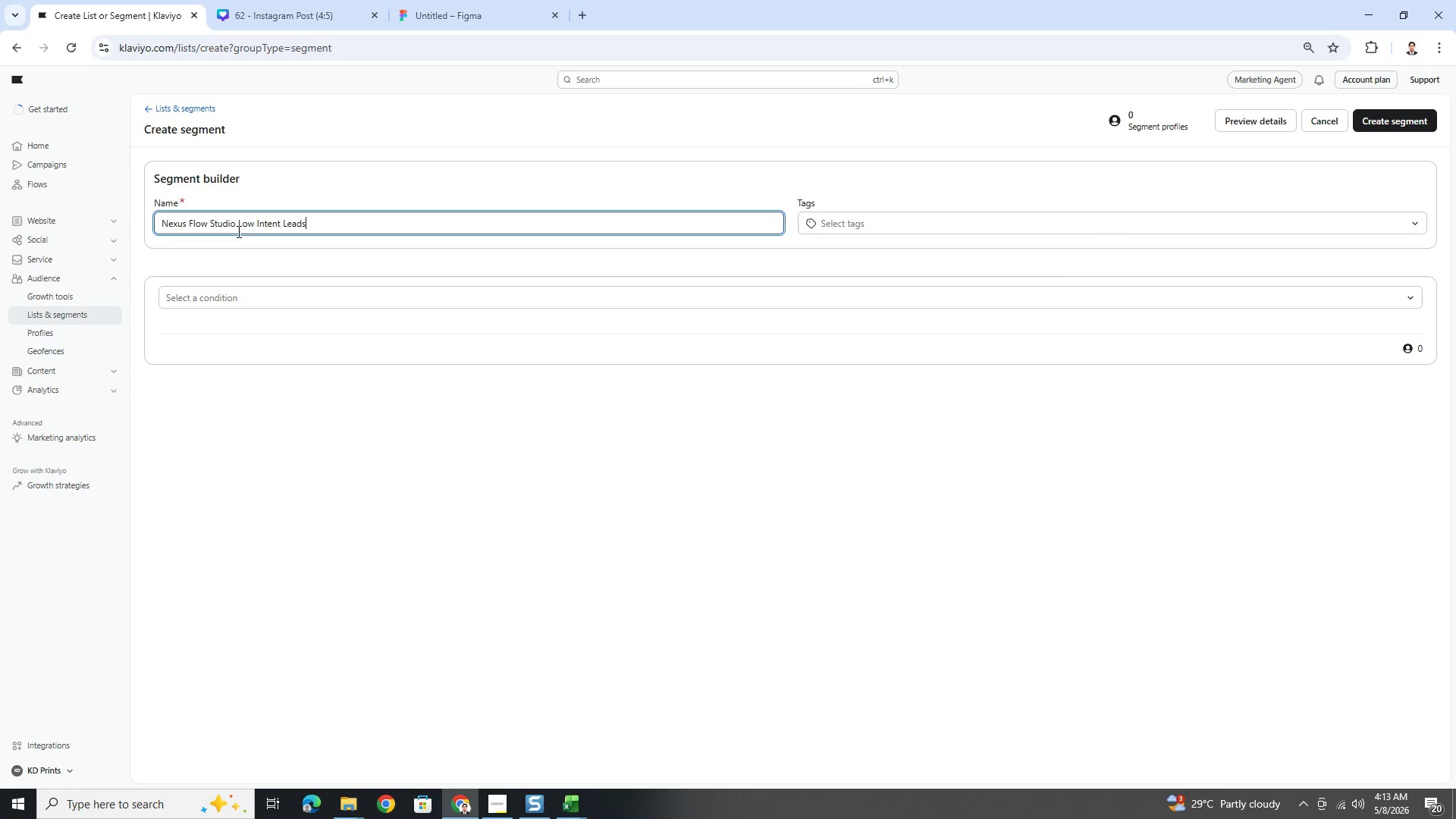 
left_click_drag(start_coordinate=[254, 223], to_coordinate=[243, 223])
 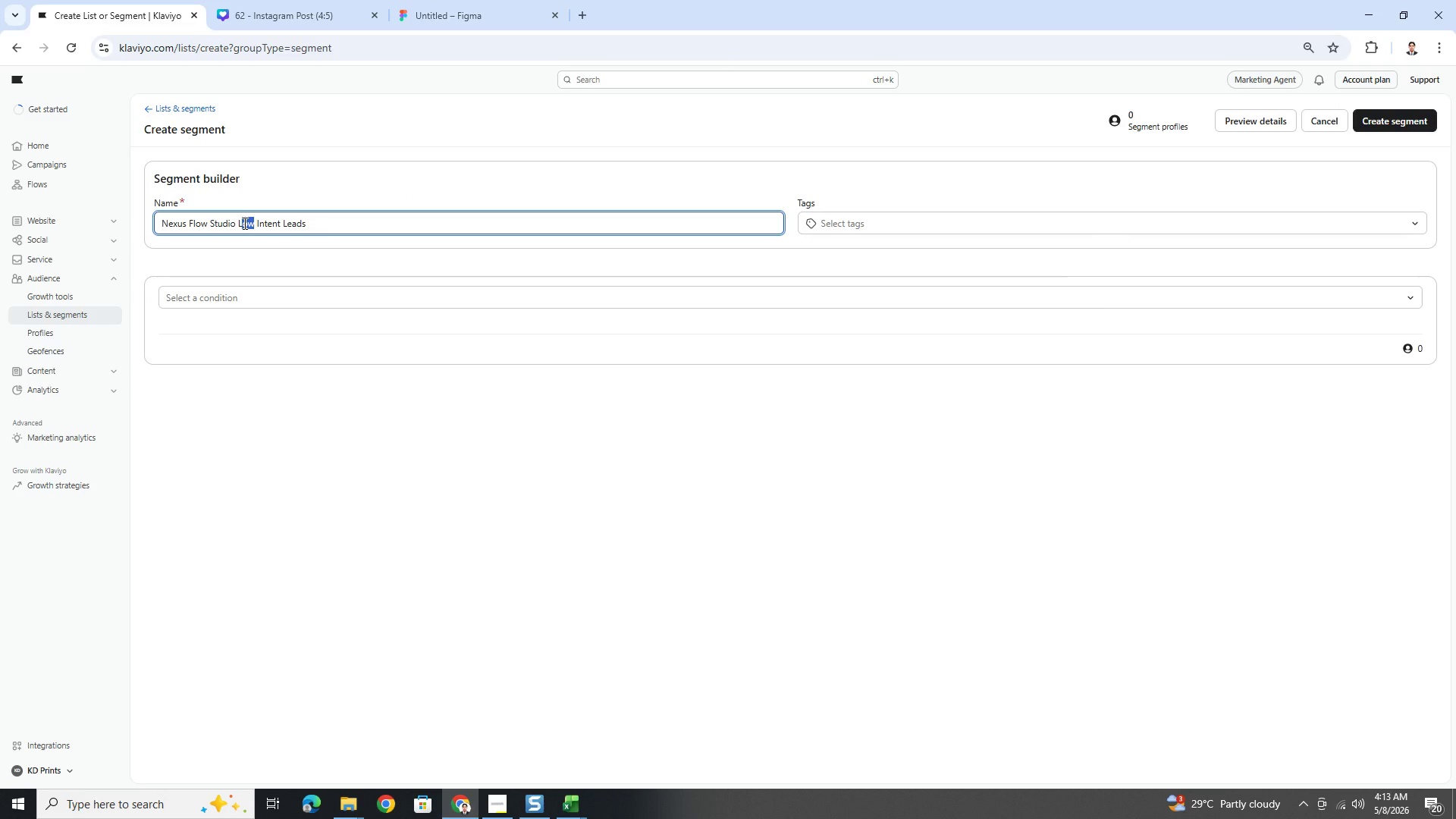 
key(Backspace)
key(Backspace)
type(Medium)
 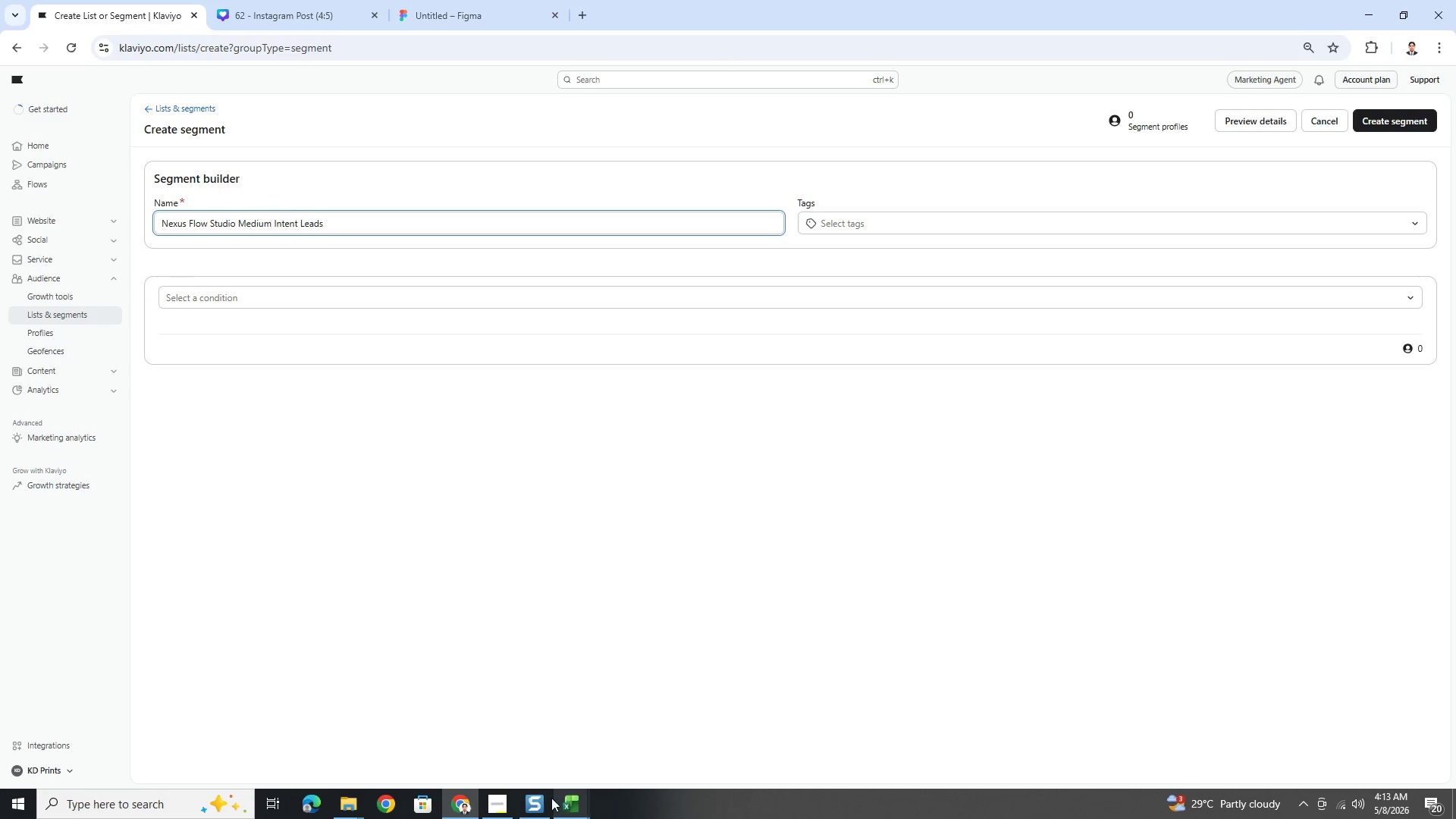 
left_click([503, 798])